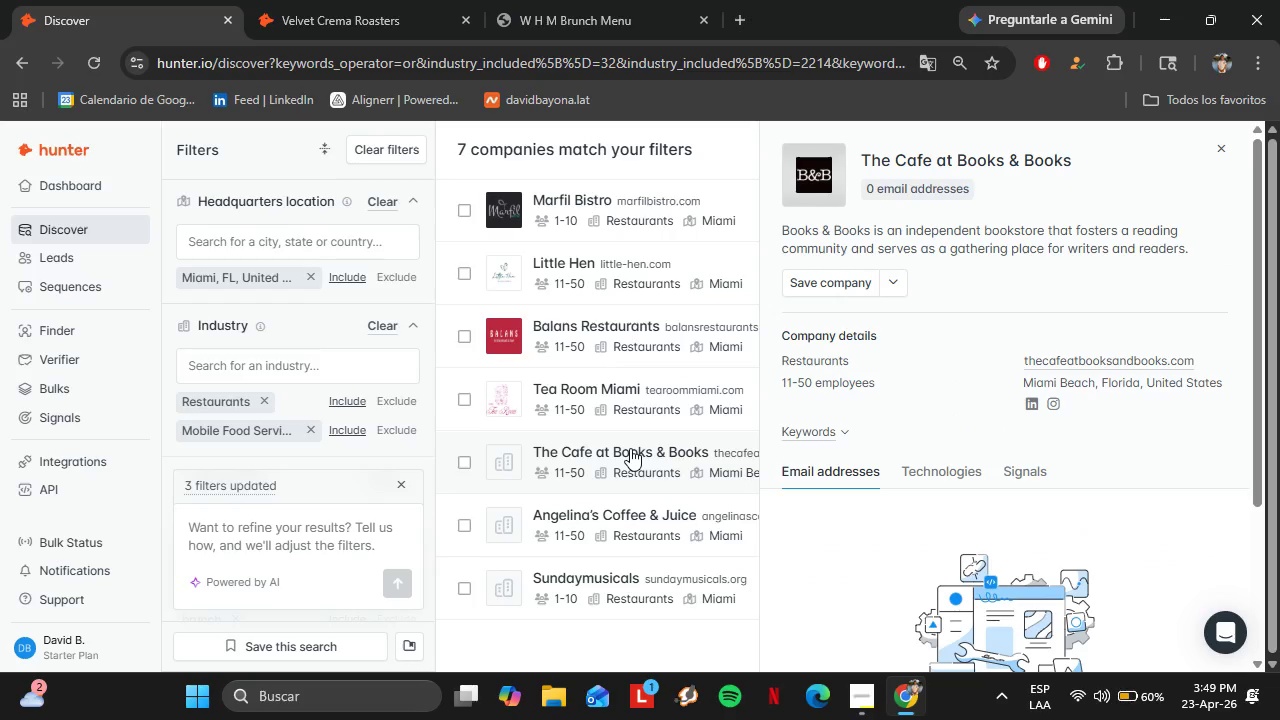 
scroll: coordinate [630, 448], scroll_direction: up, amount: 2.0